 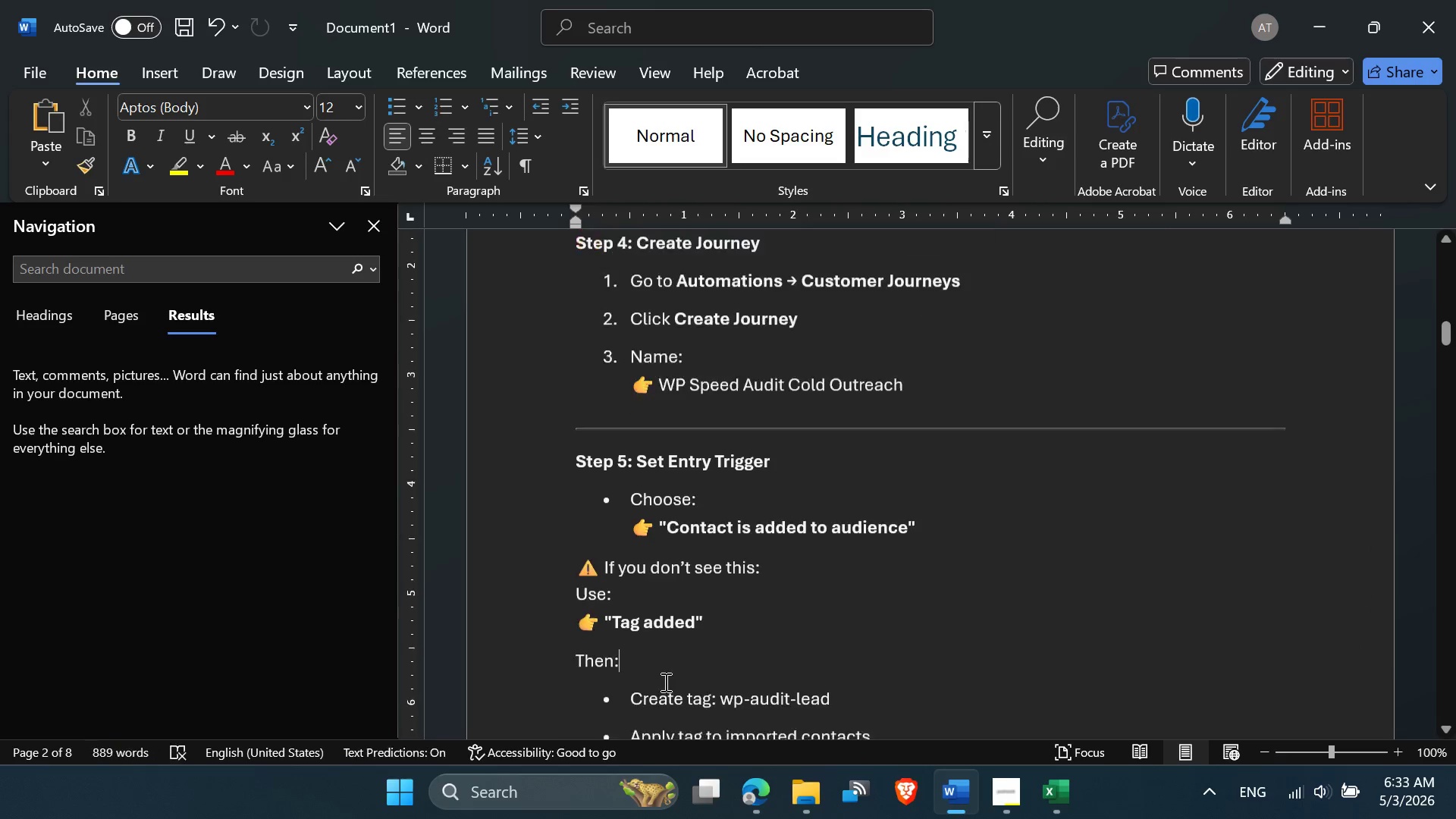 
scroll: coordinate [664, 682], scroll_direction: down, amount: 2.0
 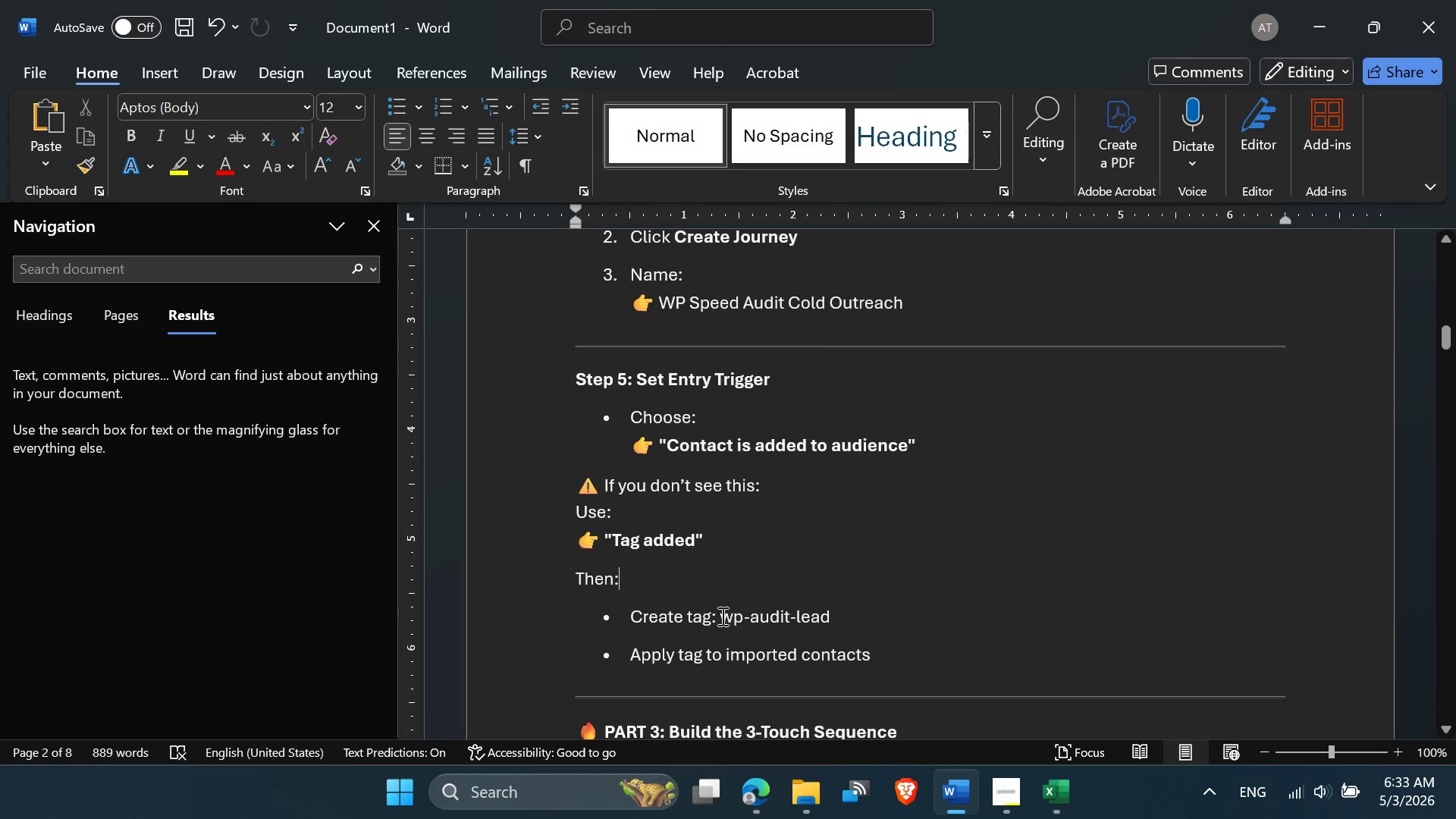 
left_click_drag(start_coordinate=[718, 613], to_coordinate=[827, 614])
 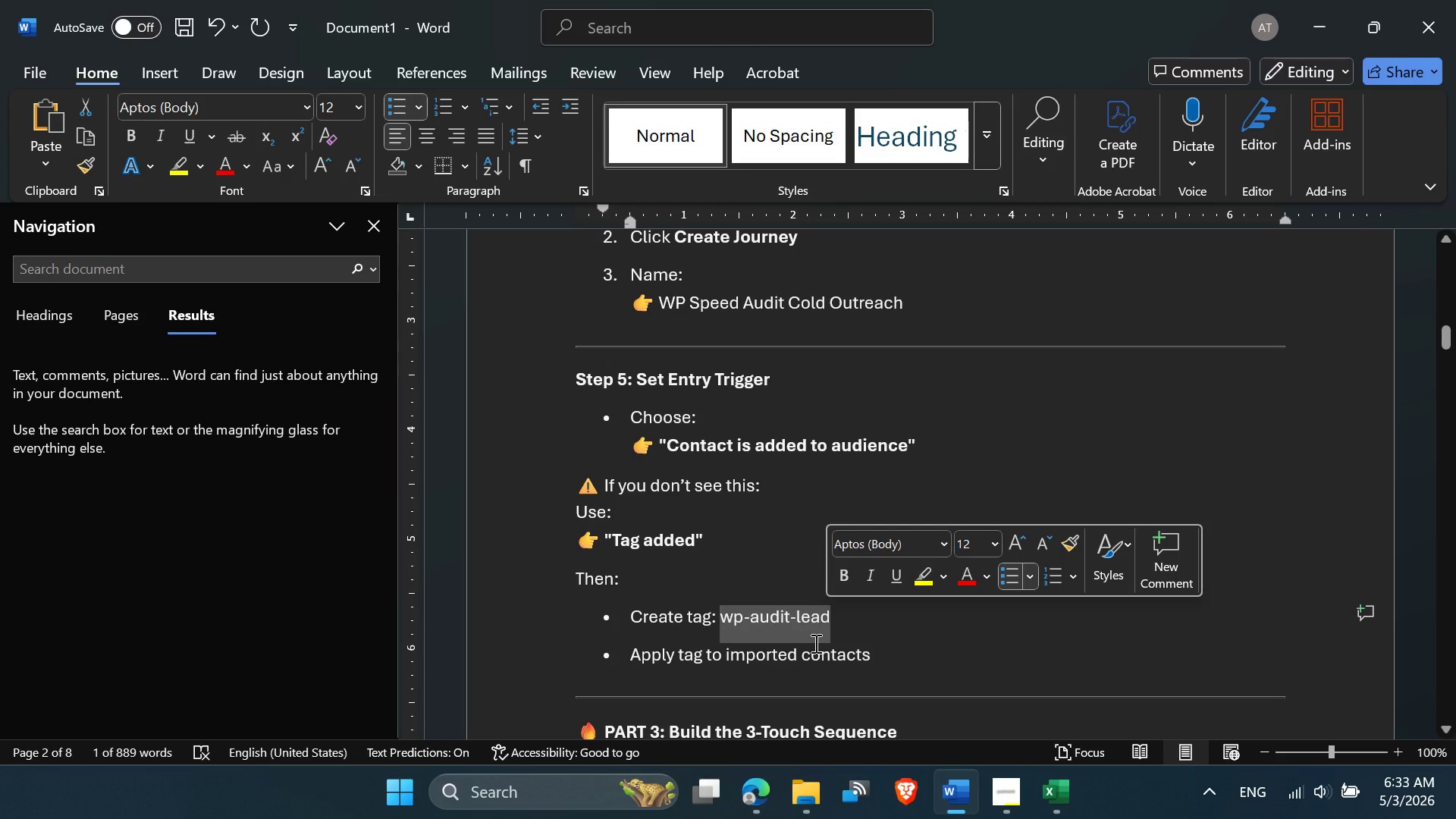 
key(Control+C)
 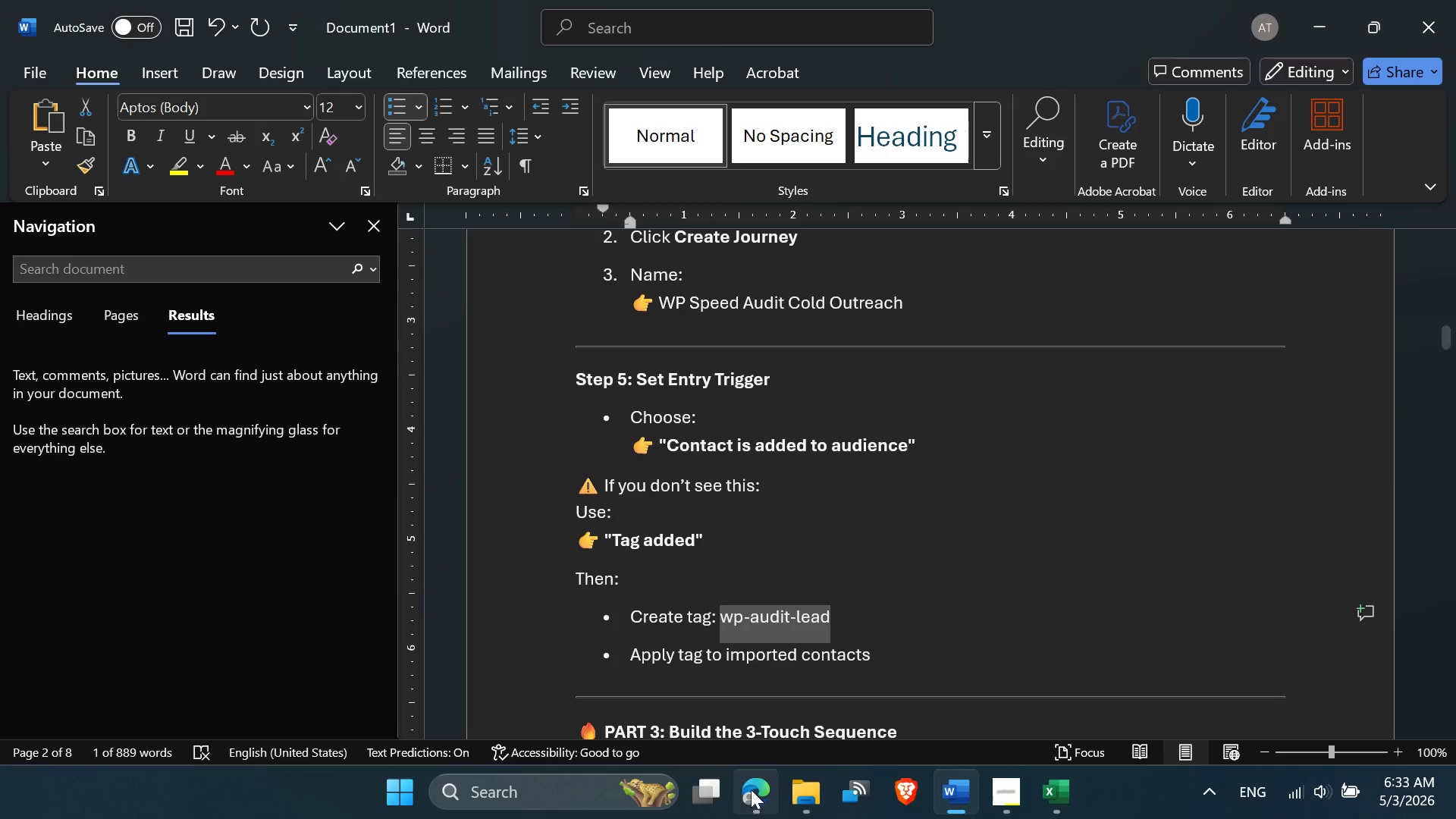 
left_click([749, 795])
 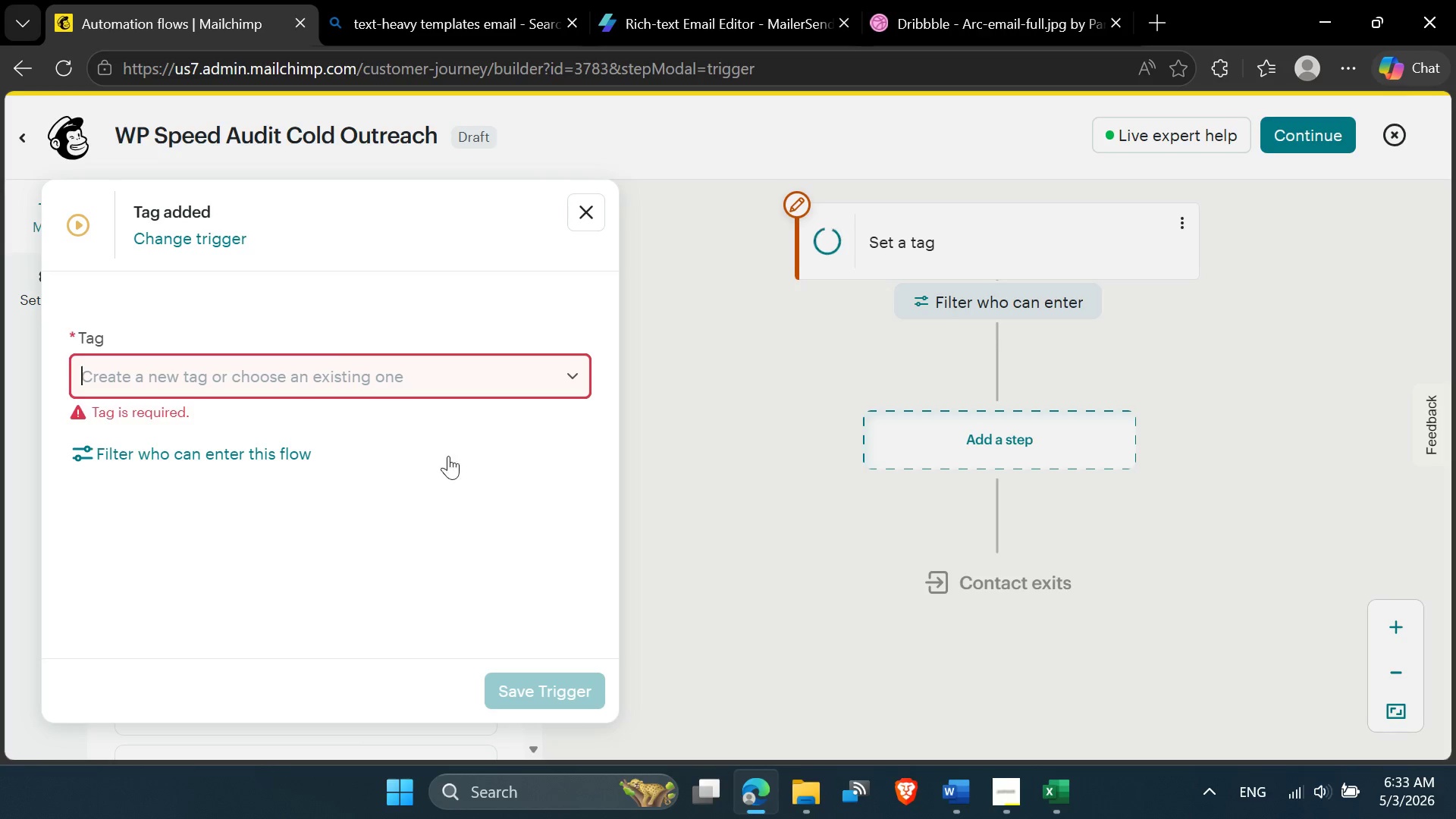 
key(Control+V)
 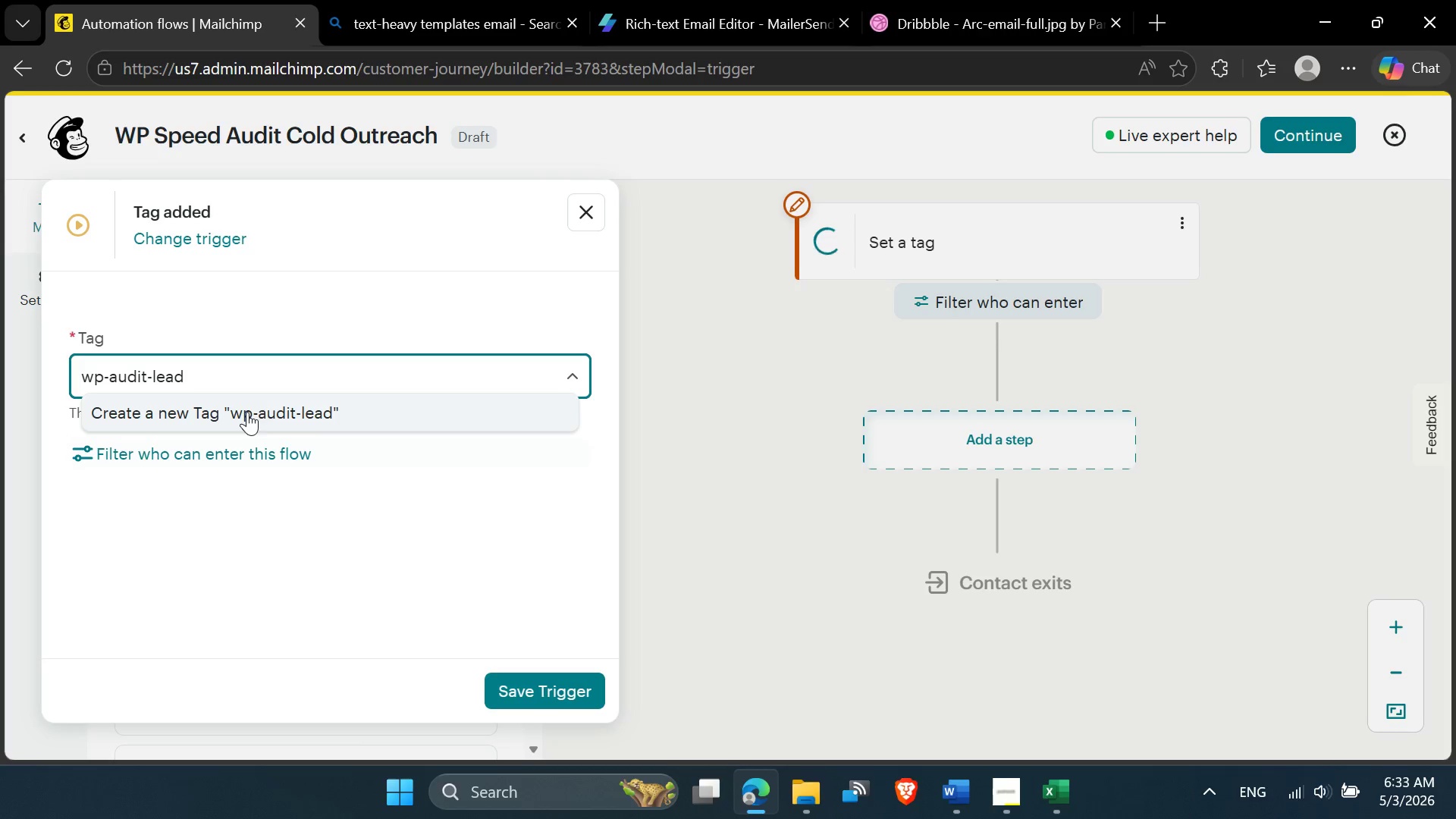 
left_click([246, 411])
 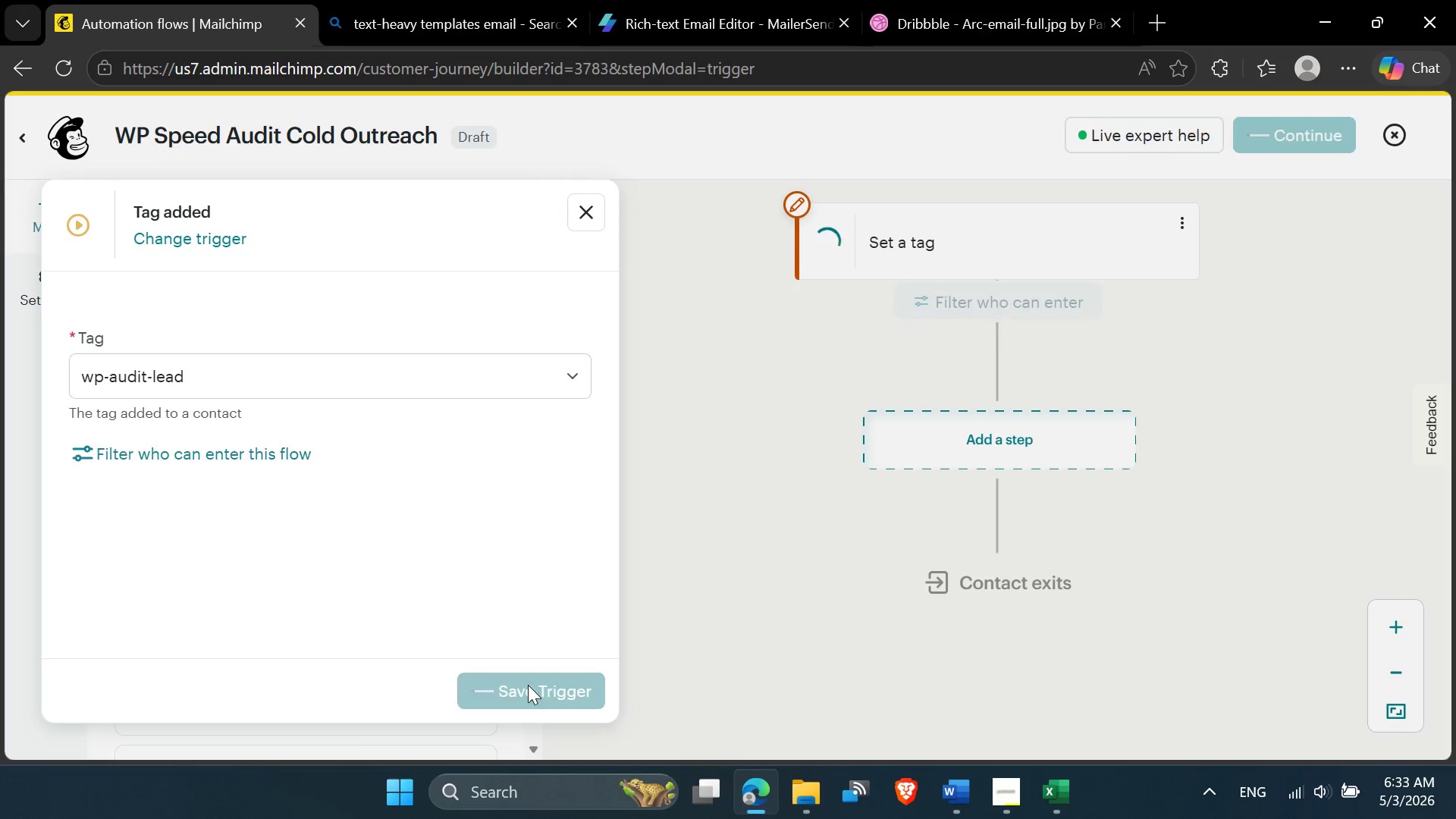 
wait(8.94)
 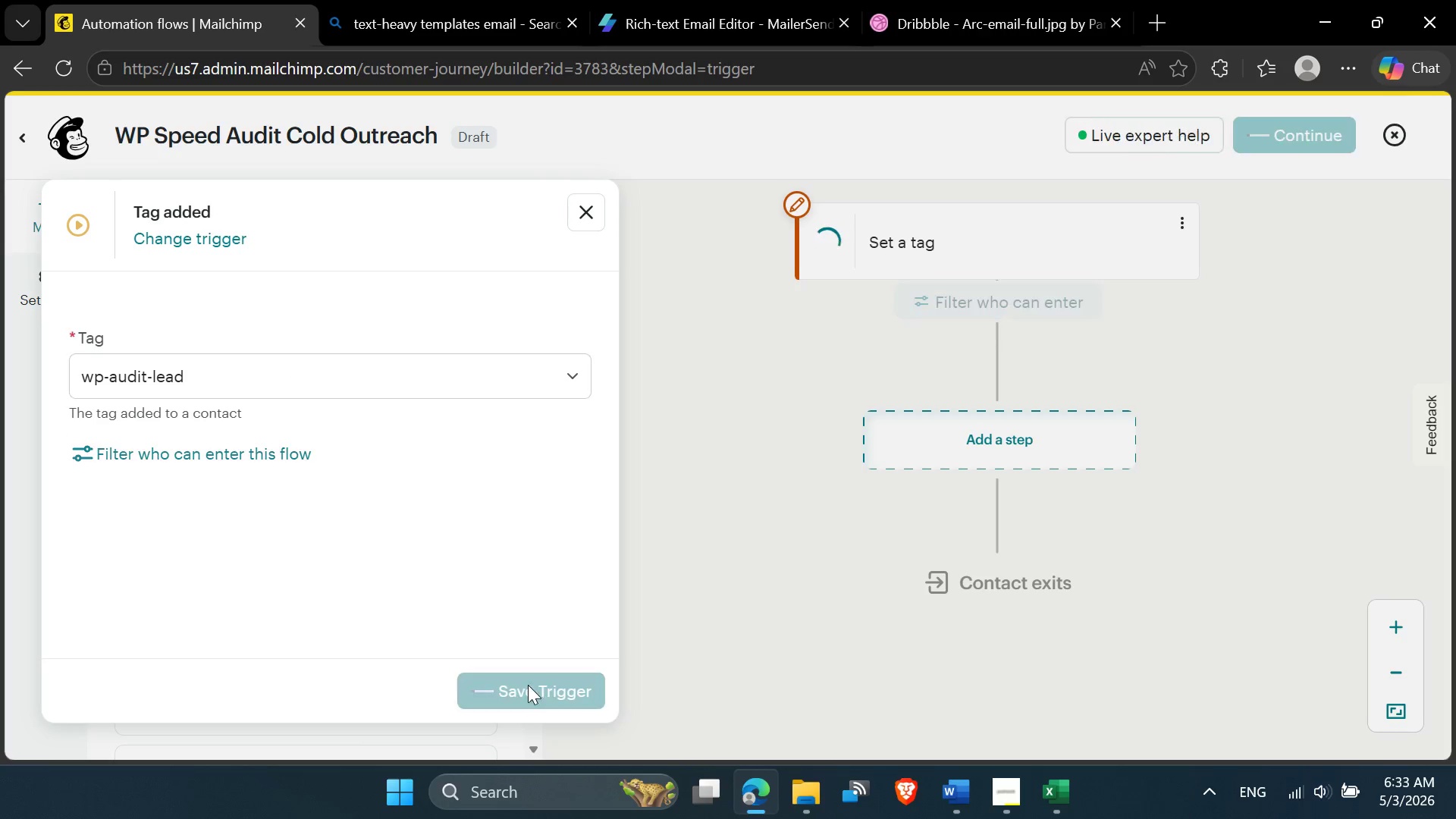 
scroll: coordinate [366, 479], scroll_direction: up, amount: 2.0
 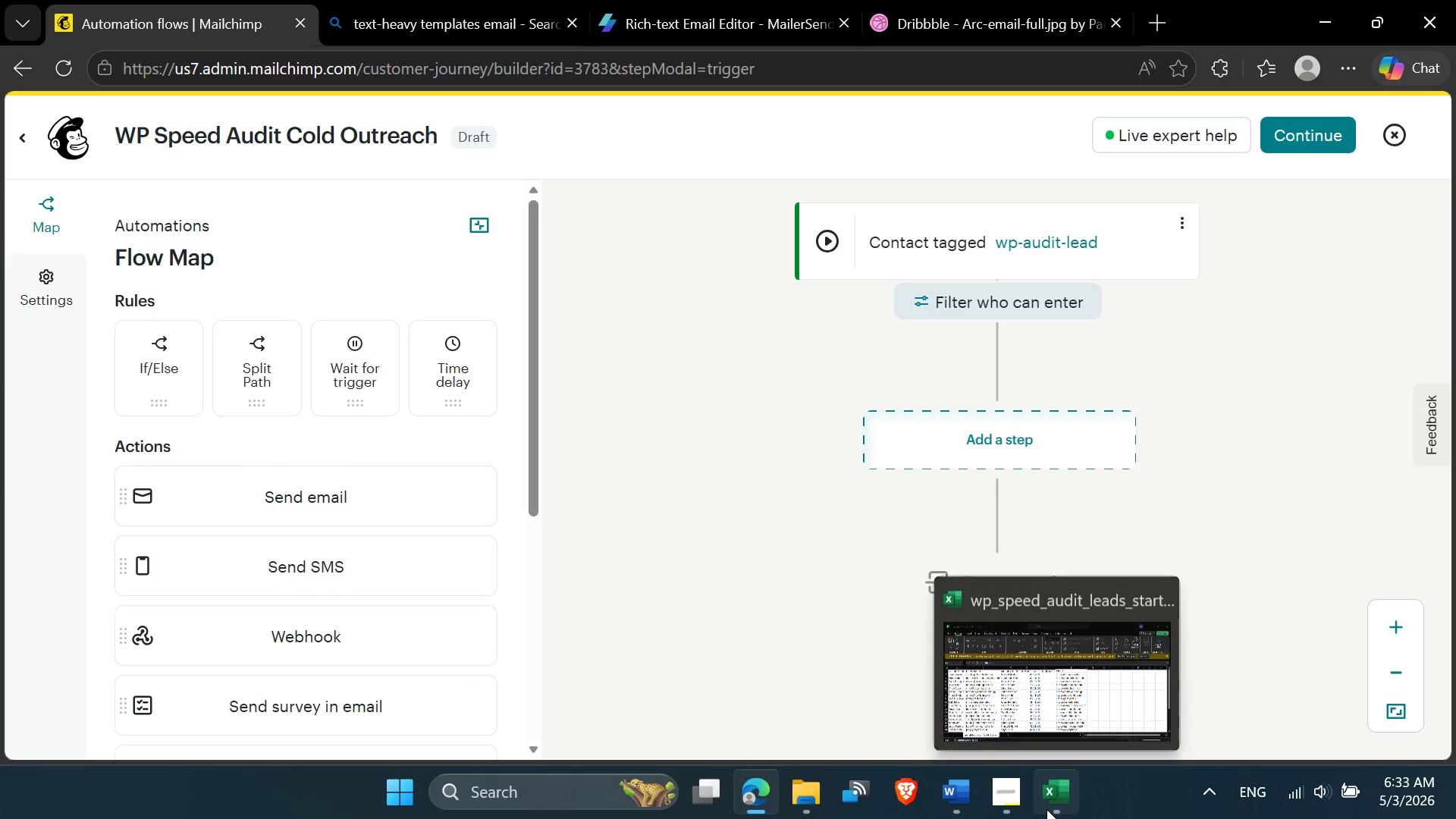 
left_click([1061, 704])
 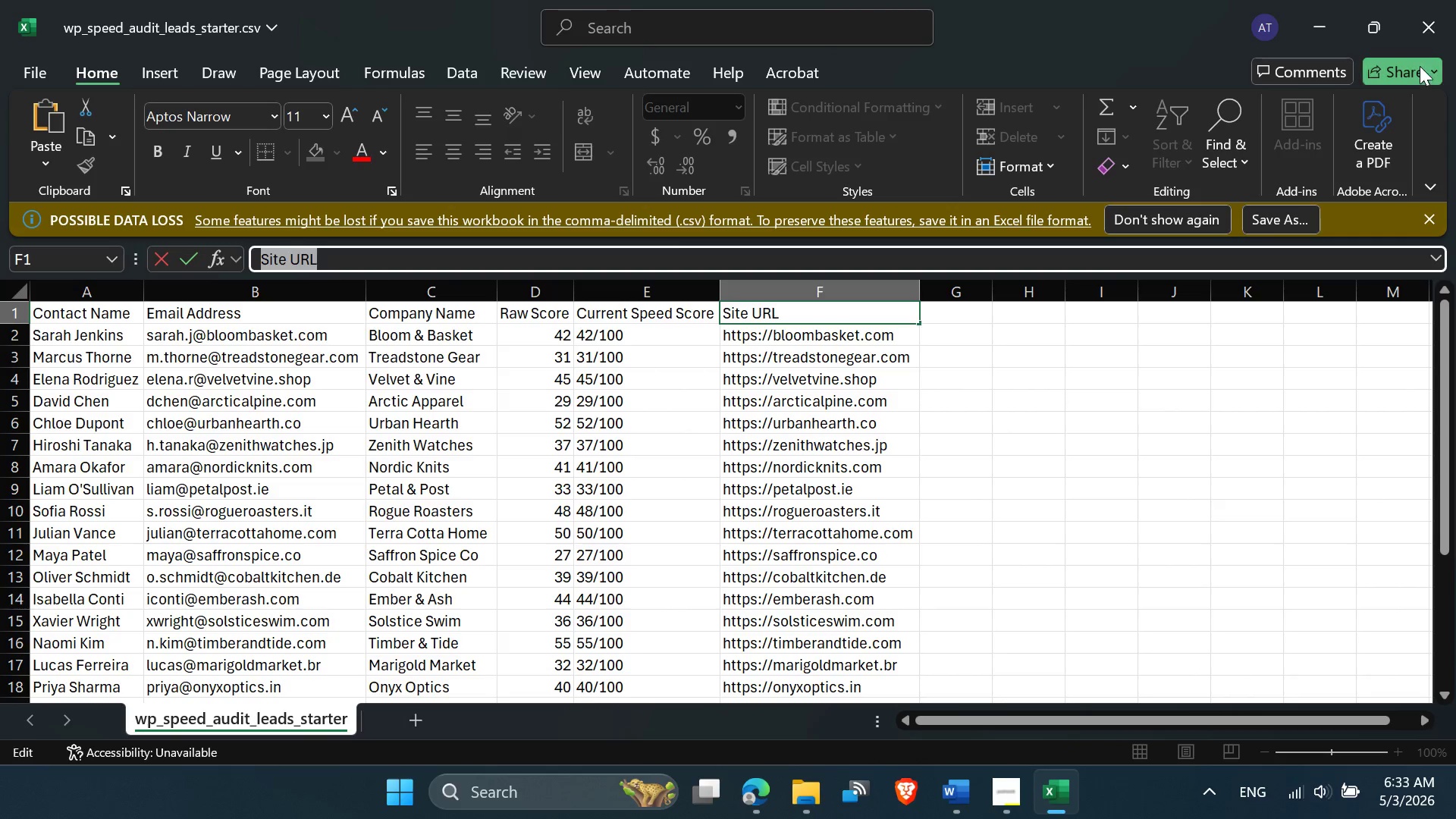 
left_click([1424, 40])
 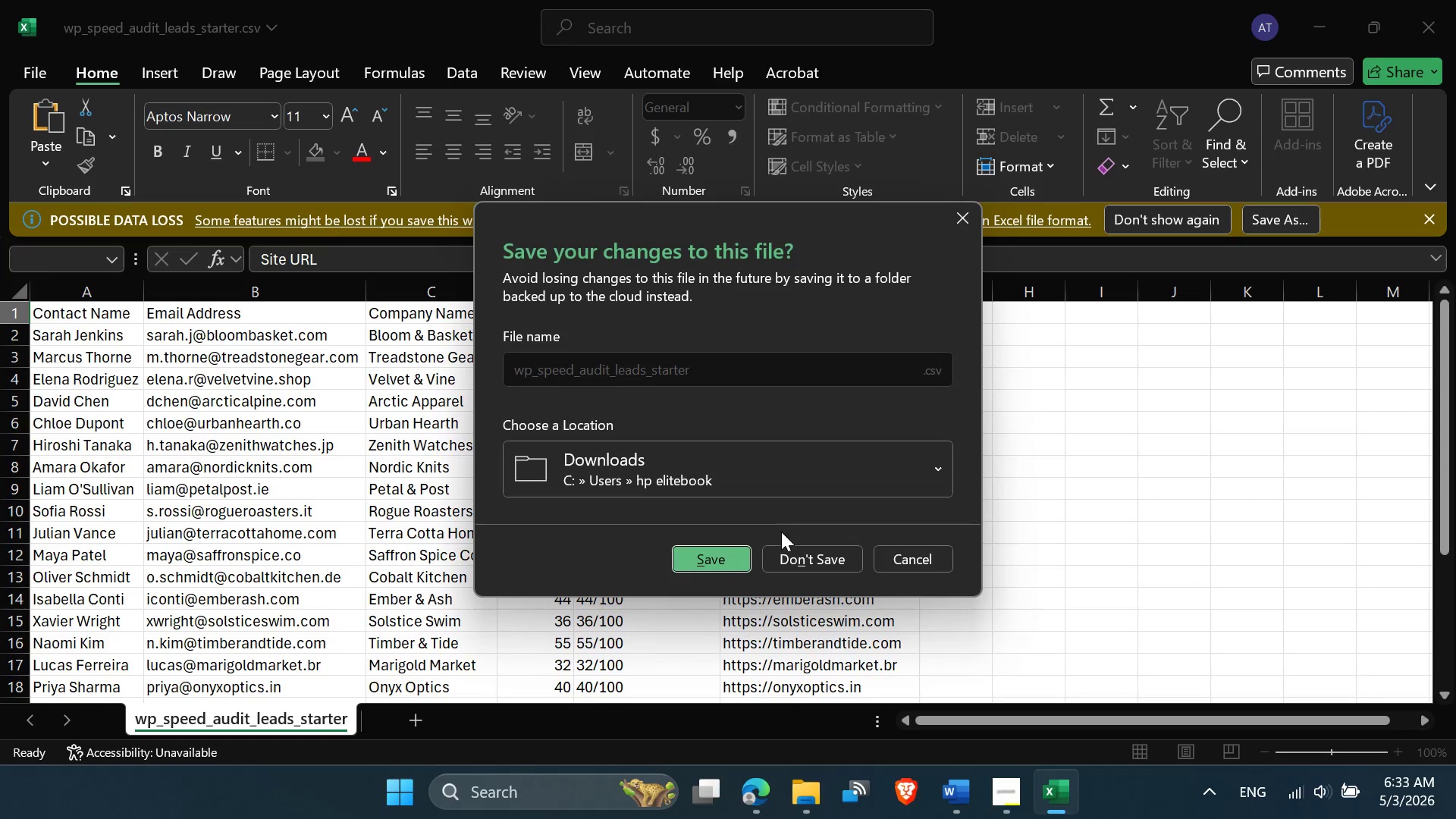 
left_click([787, 554])
 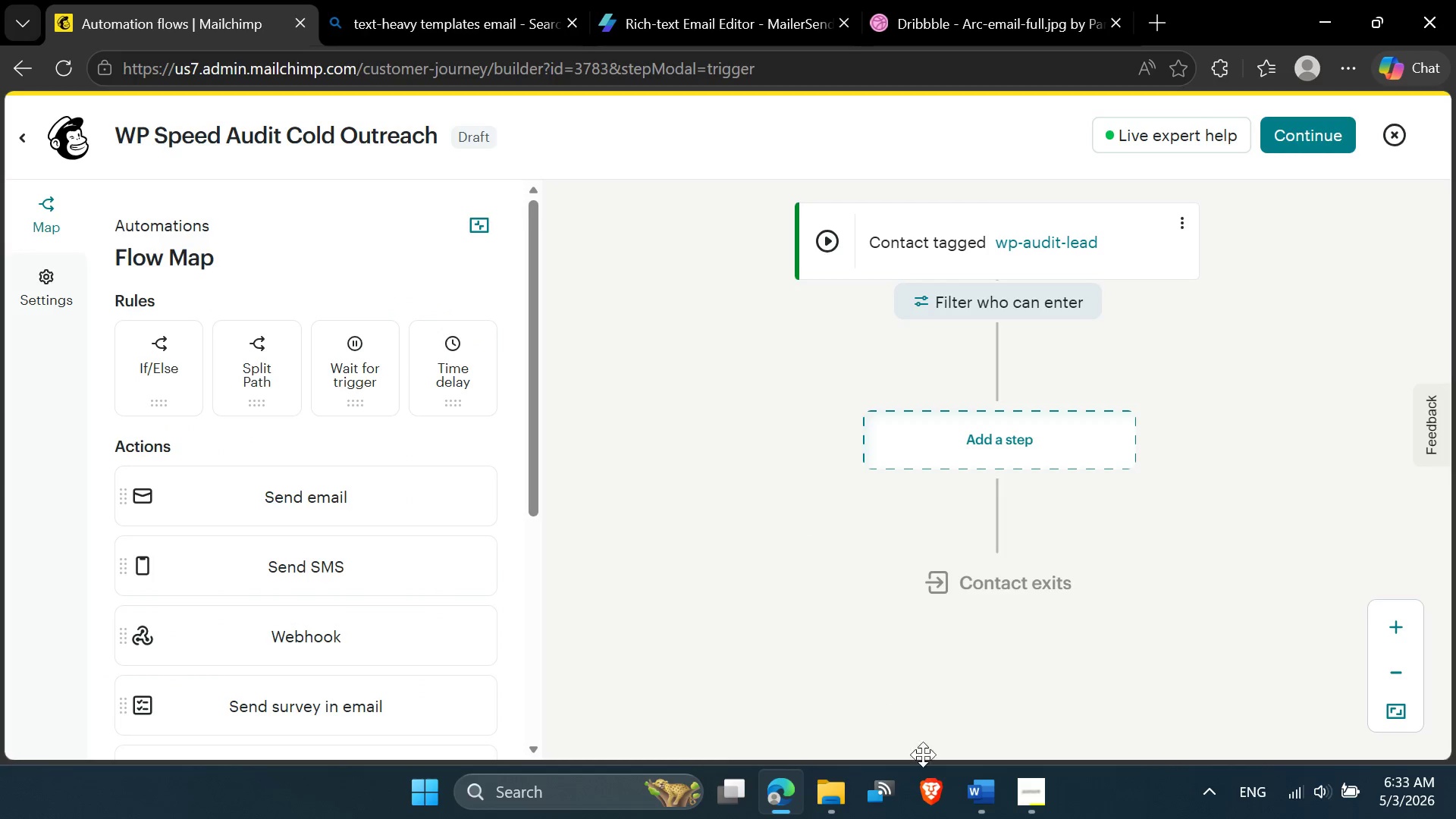 
left_click([1031, 801])